 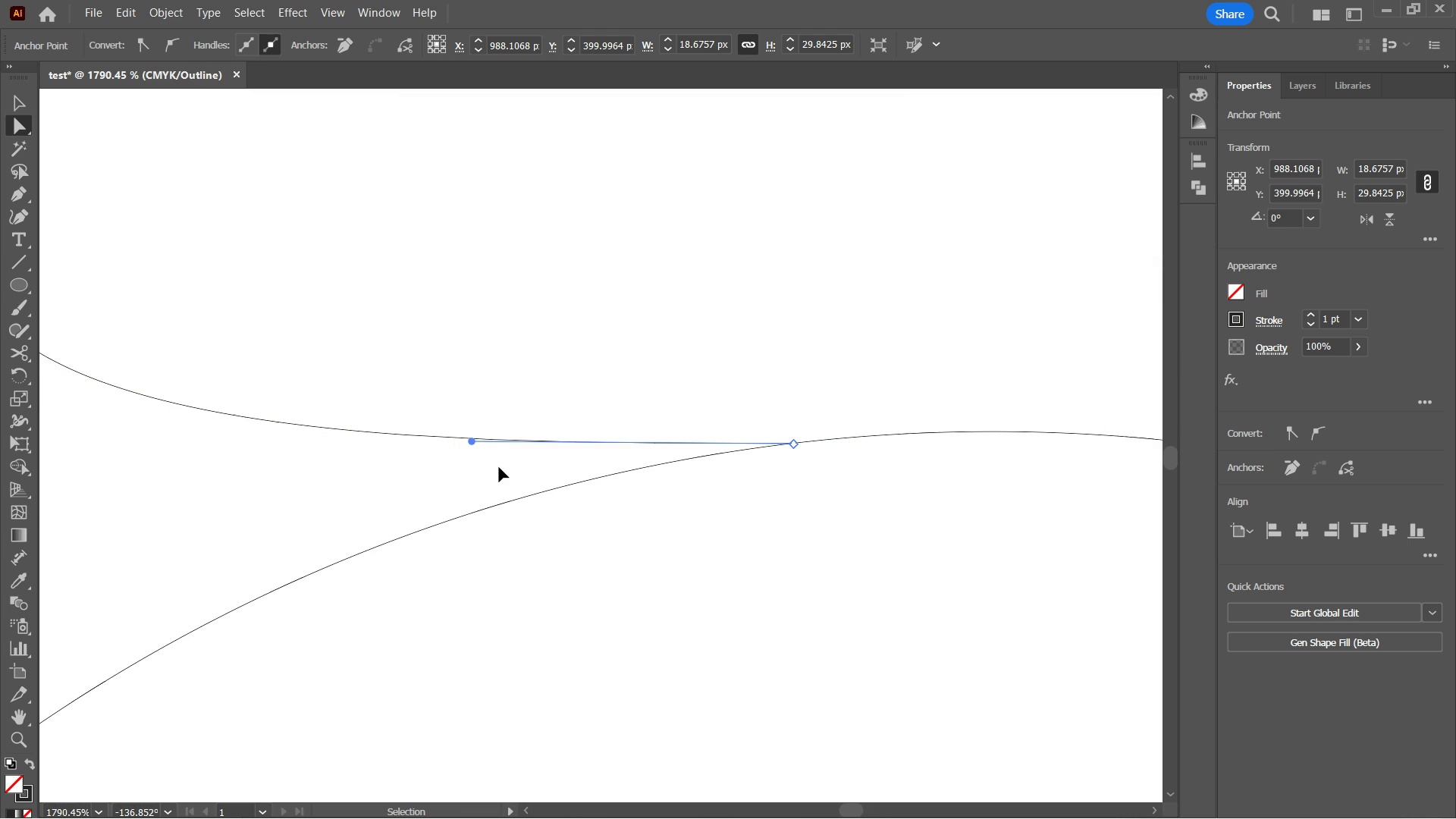 
key(Control+U)
 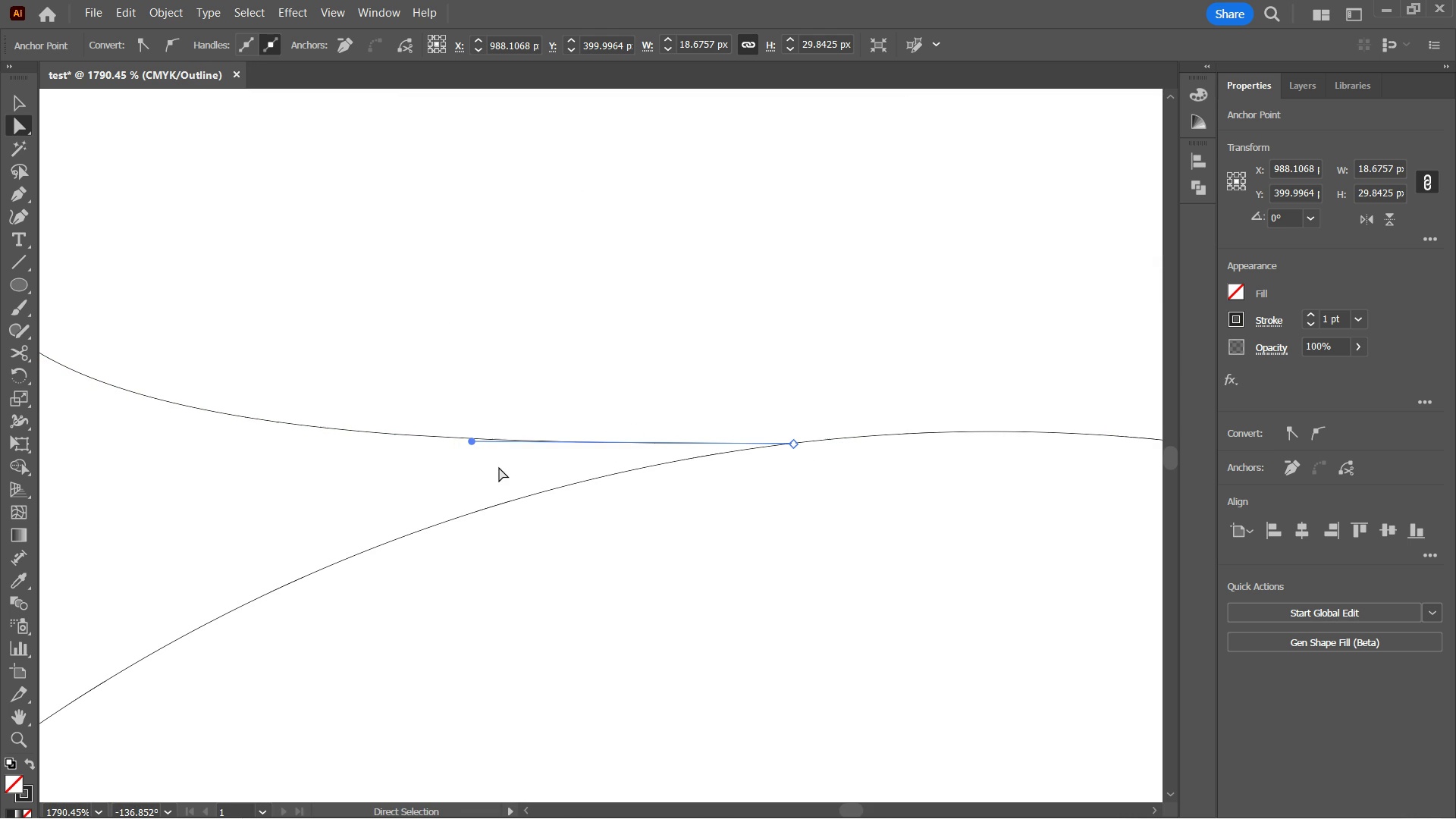 
key(A)
 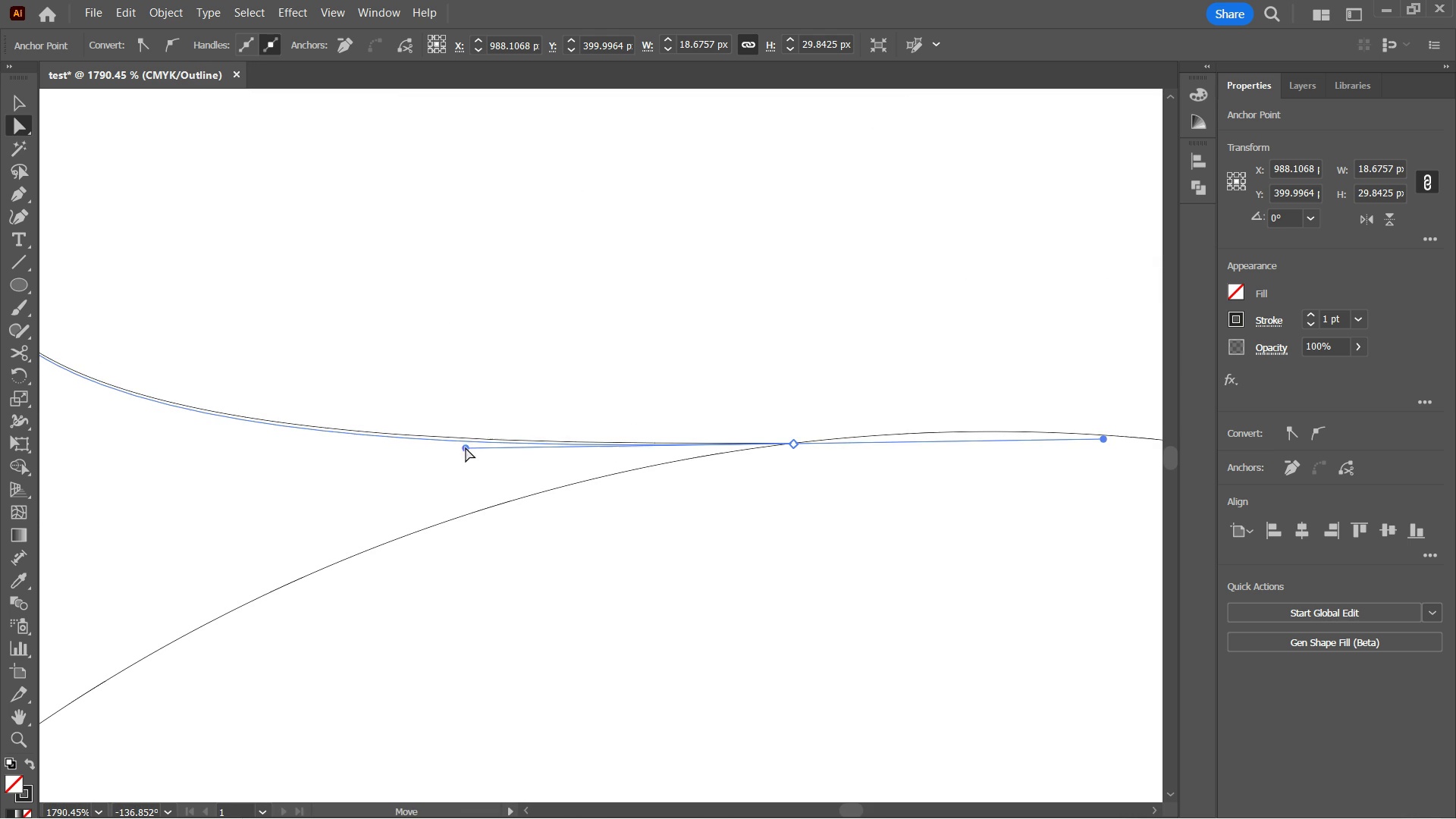 
left_click([832, 547])
 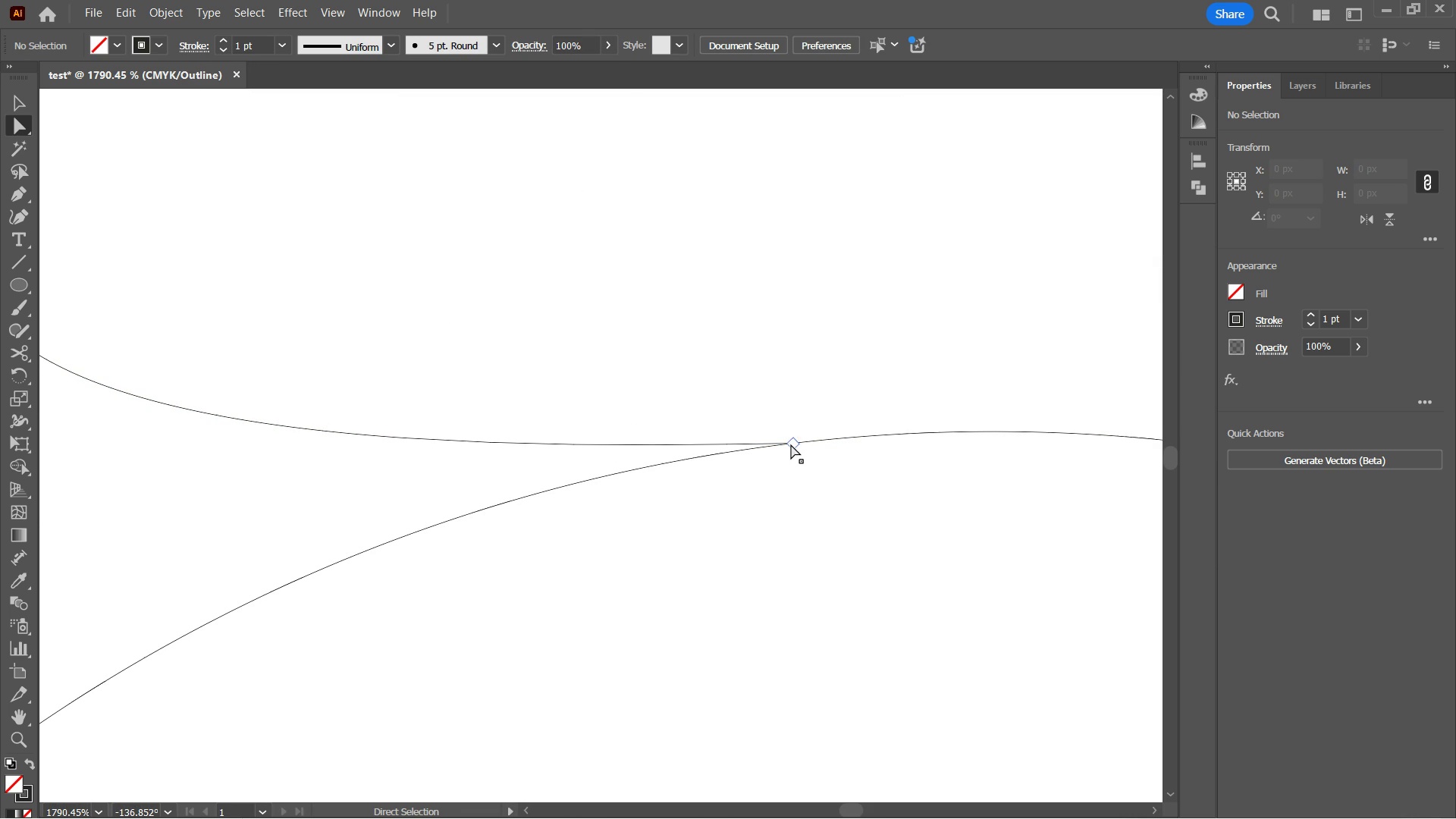 
left_click([793, 444])